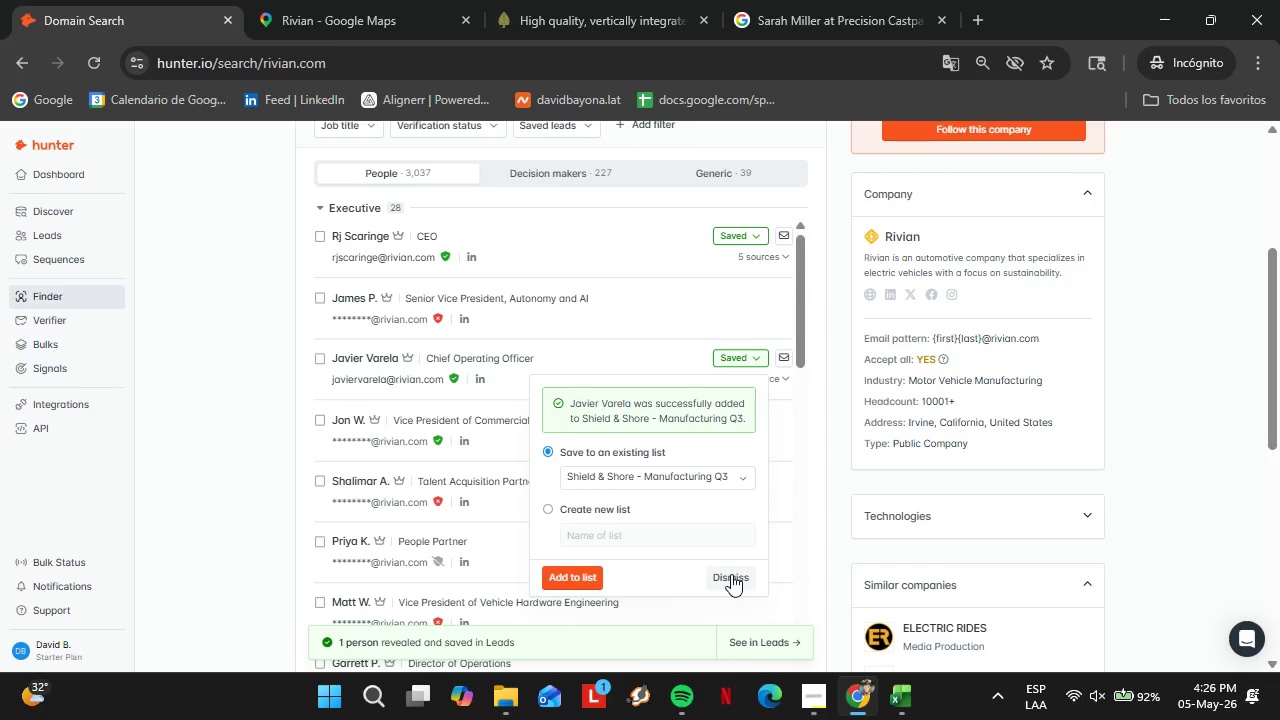 
left_click([731, 574])
 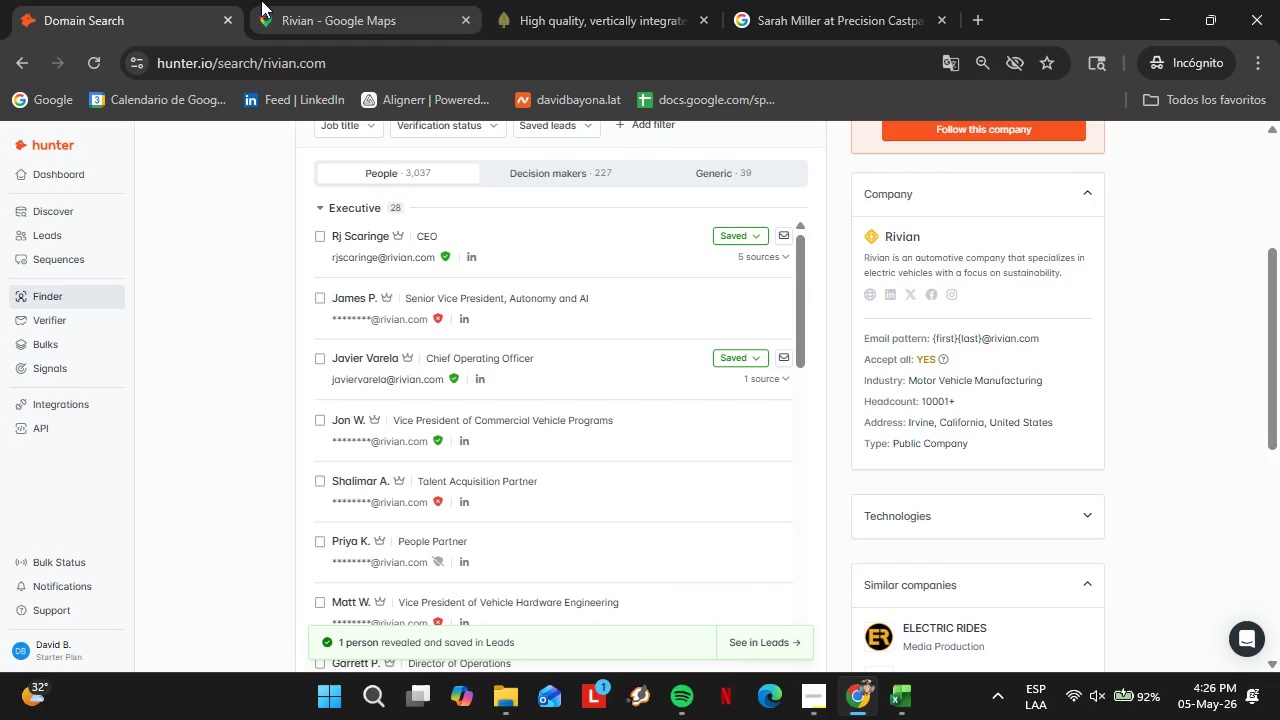 
left_click([323, 0])
 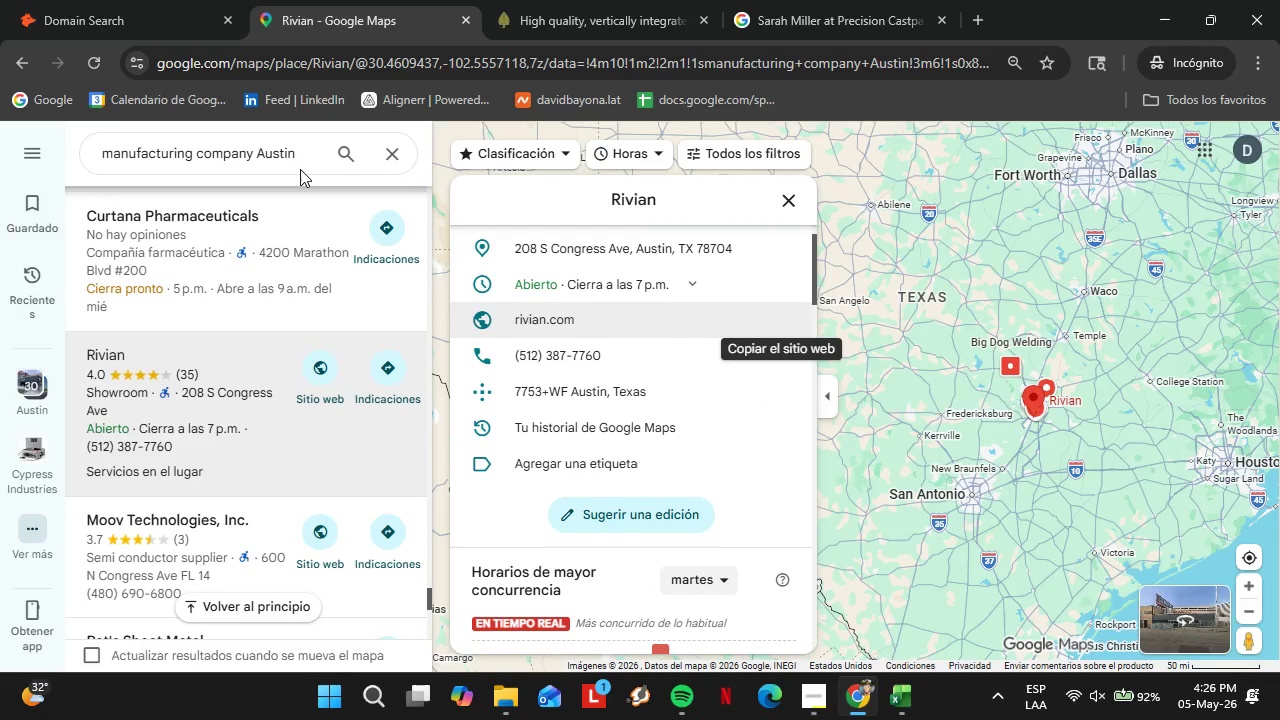 
left_click([87, 0])
 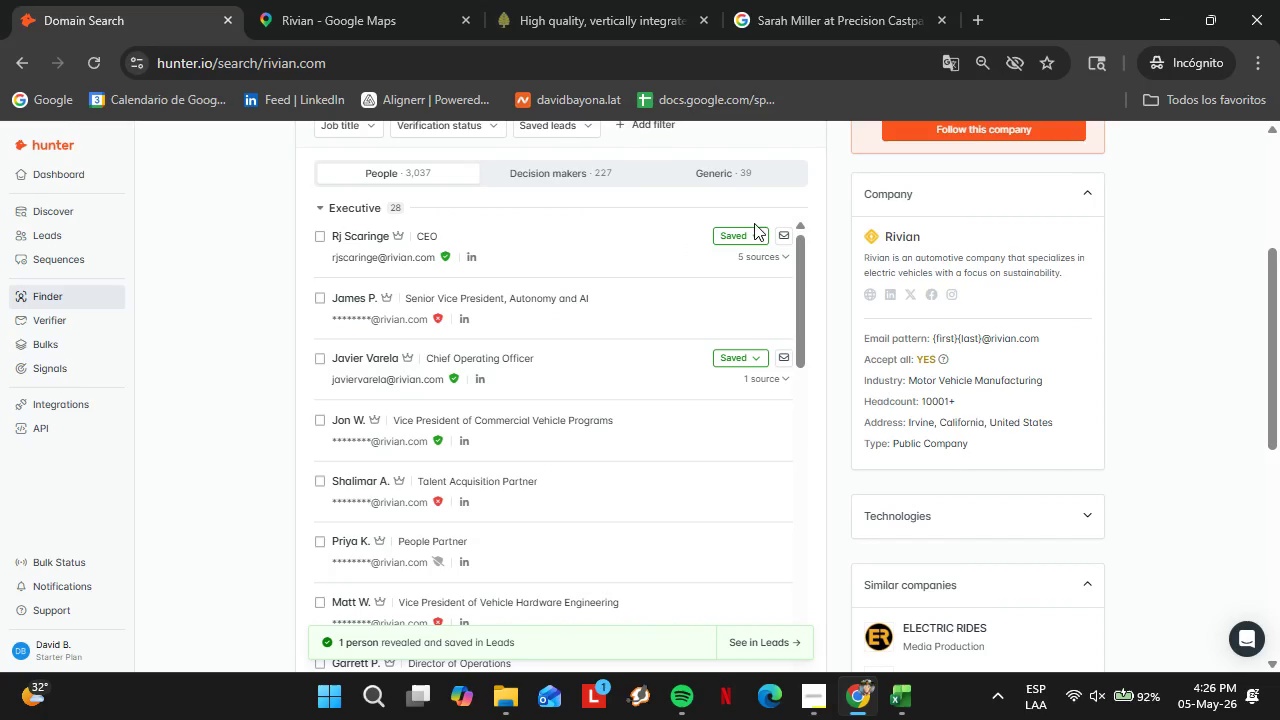 
left_click([733, 232])
 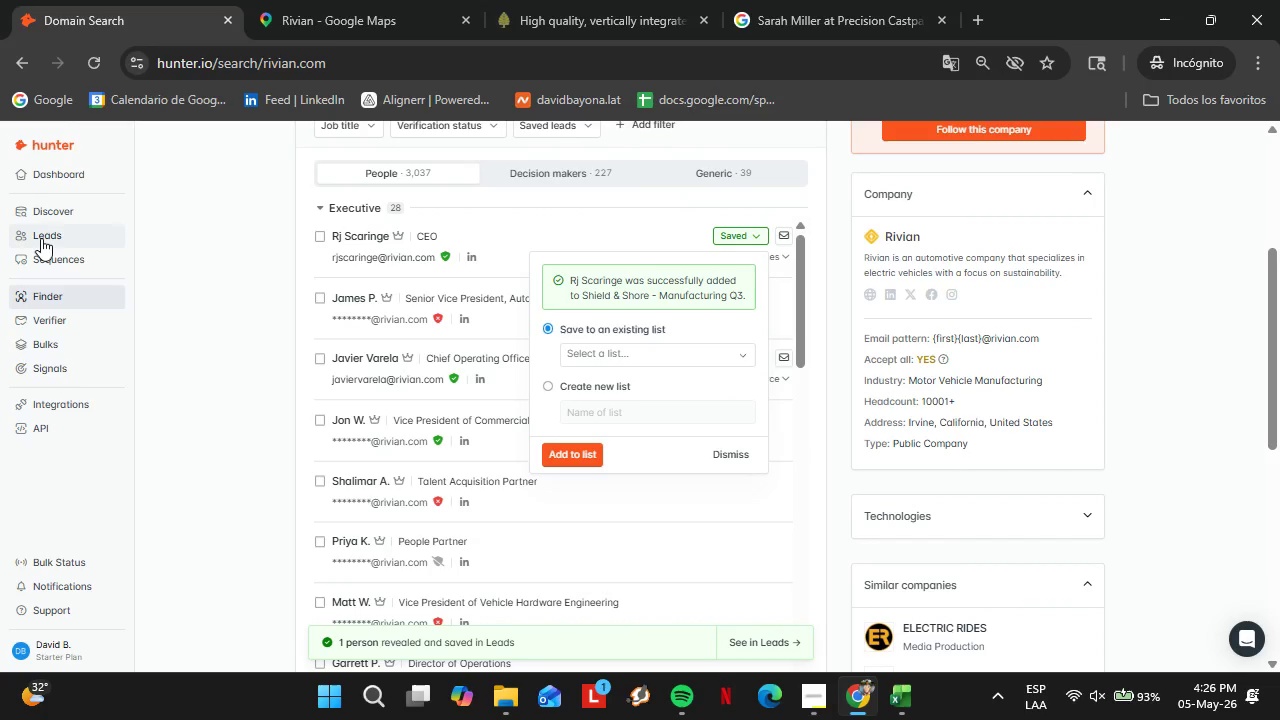 
left_click([40, 238])
 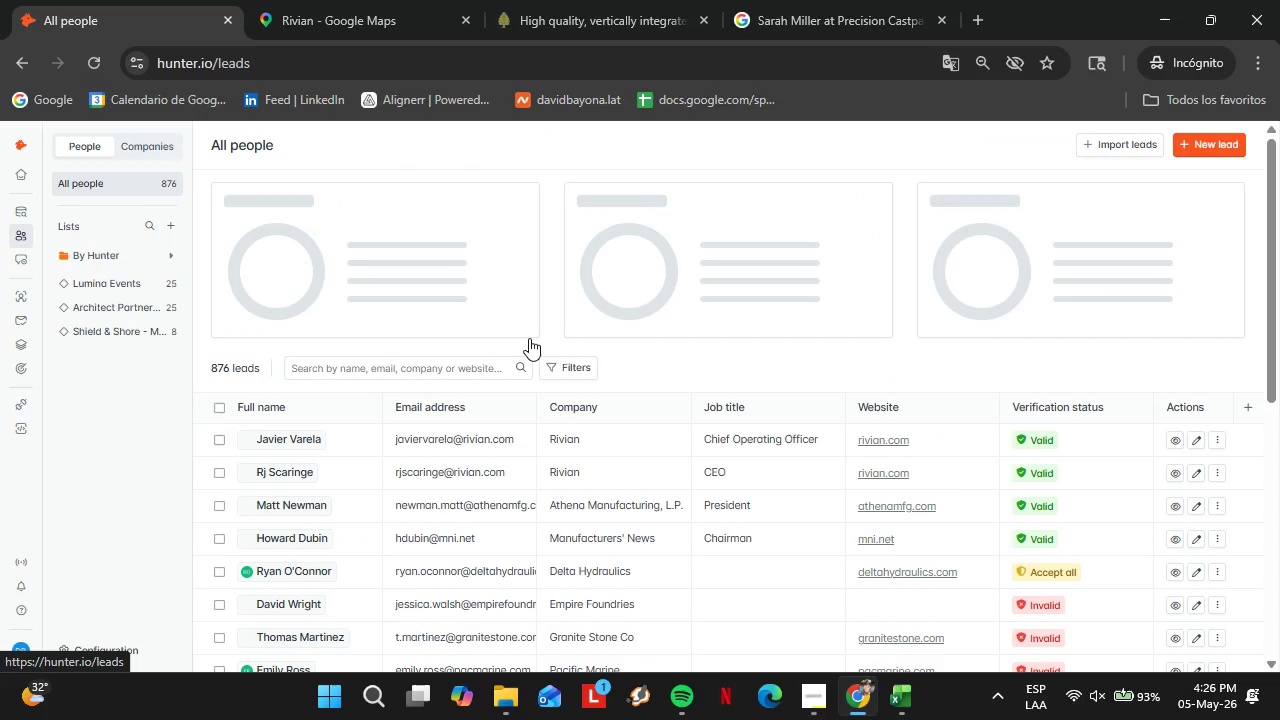 
left_click([807, 691])